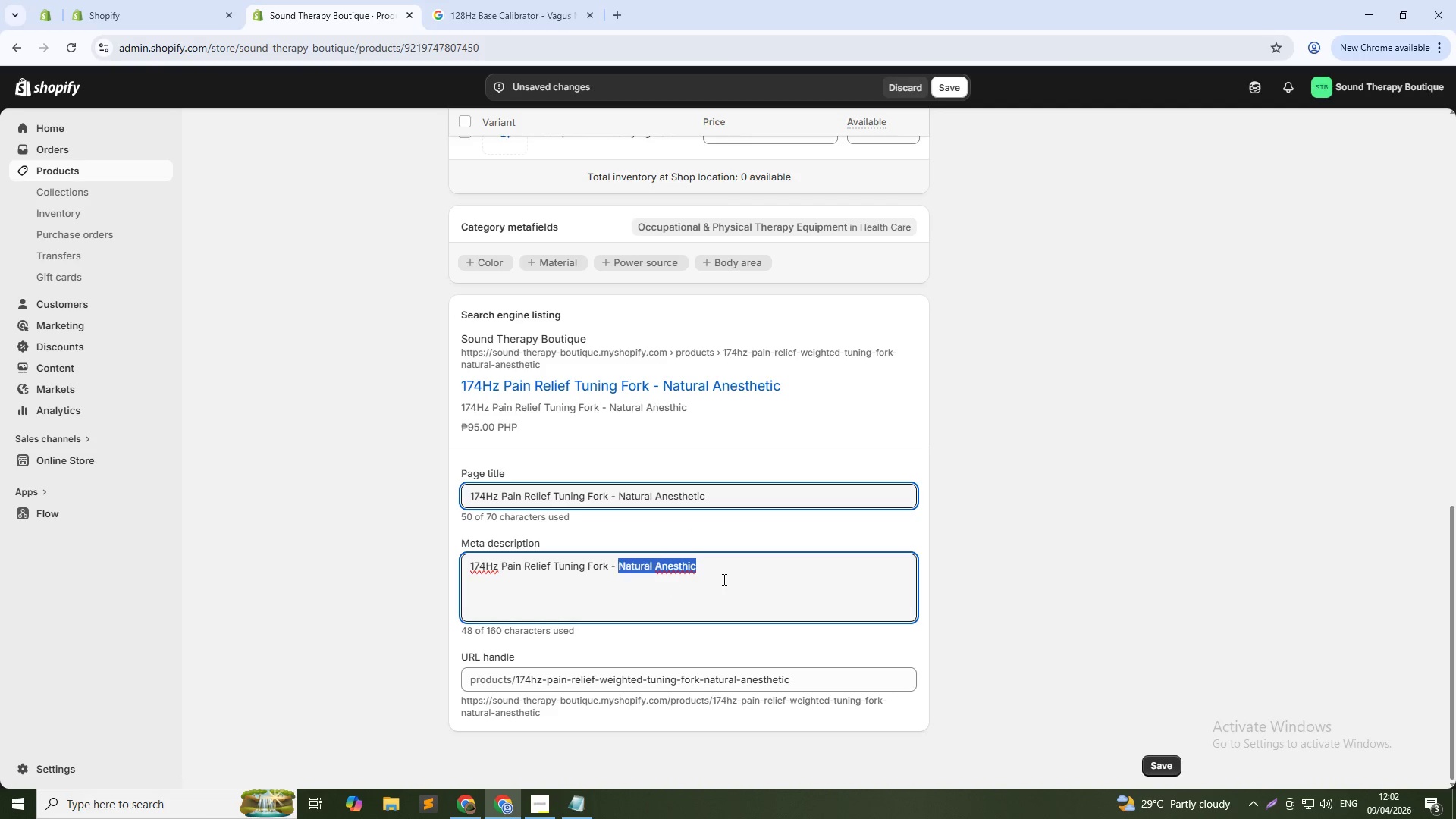 
key(Control+Shift+ArrowLeft)
 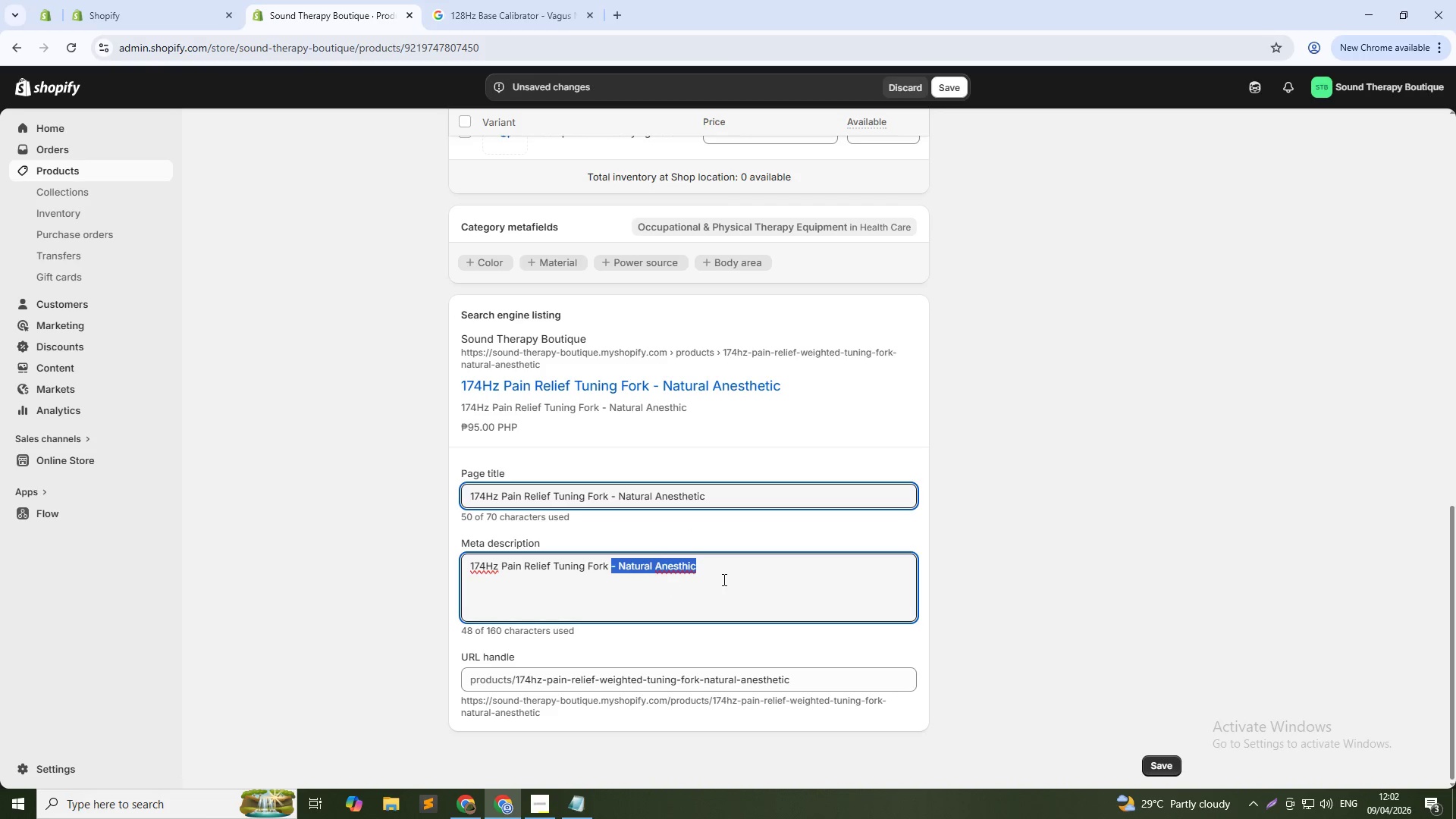 
key(Control+Shift+ArrowLeft)
 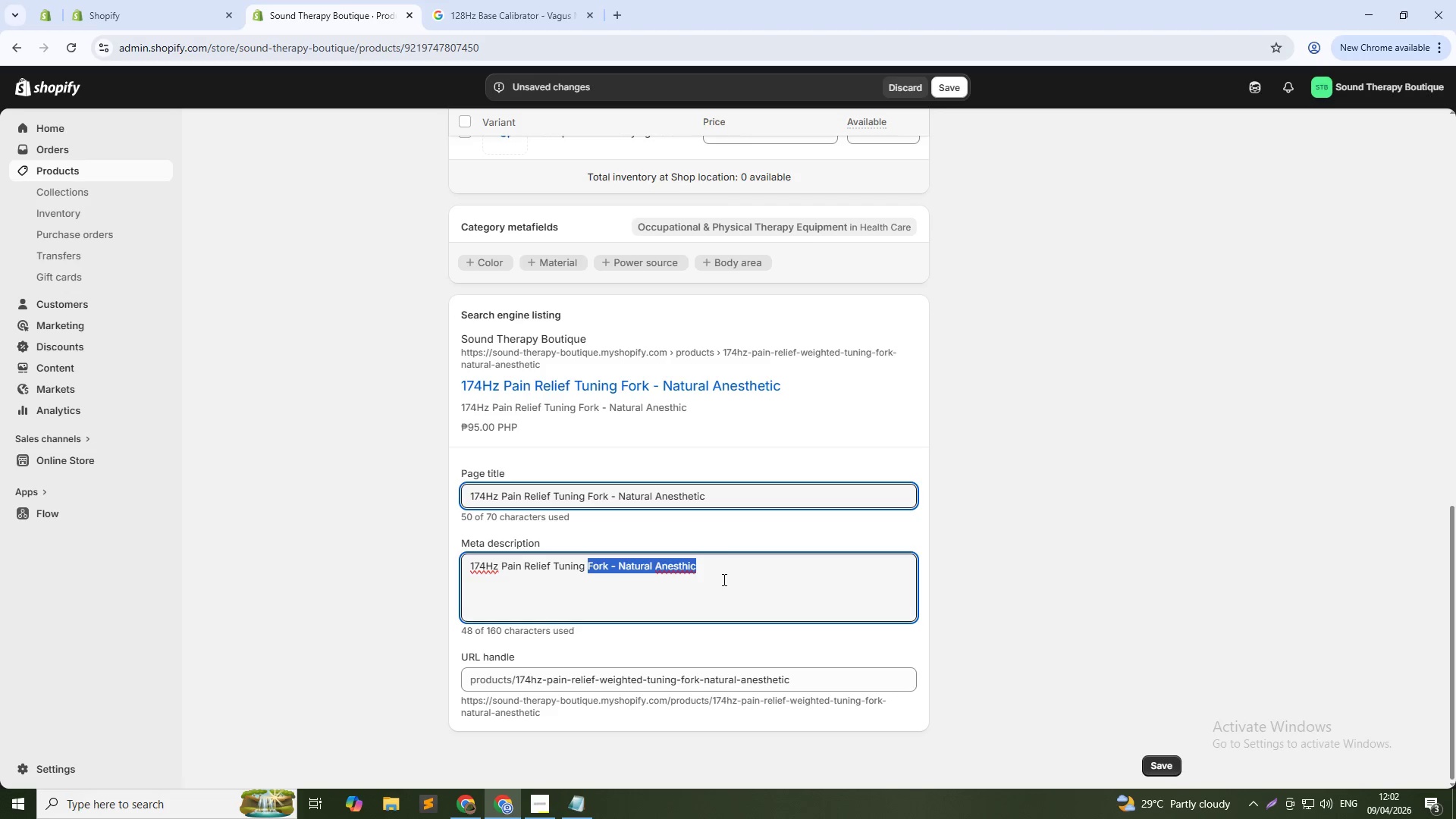 
key(Control+Shift+ArrowLeft)
 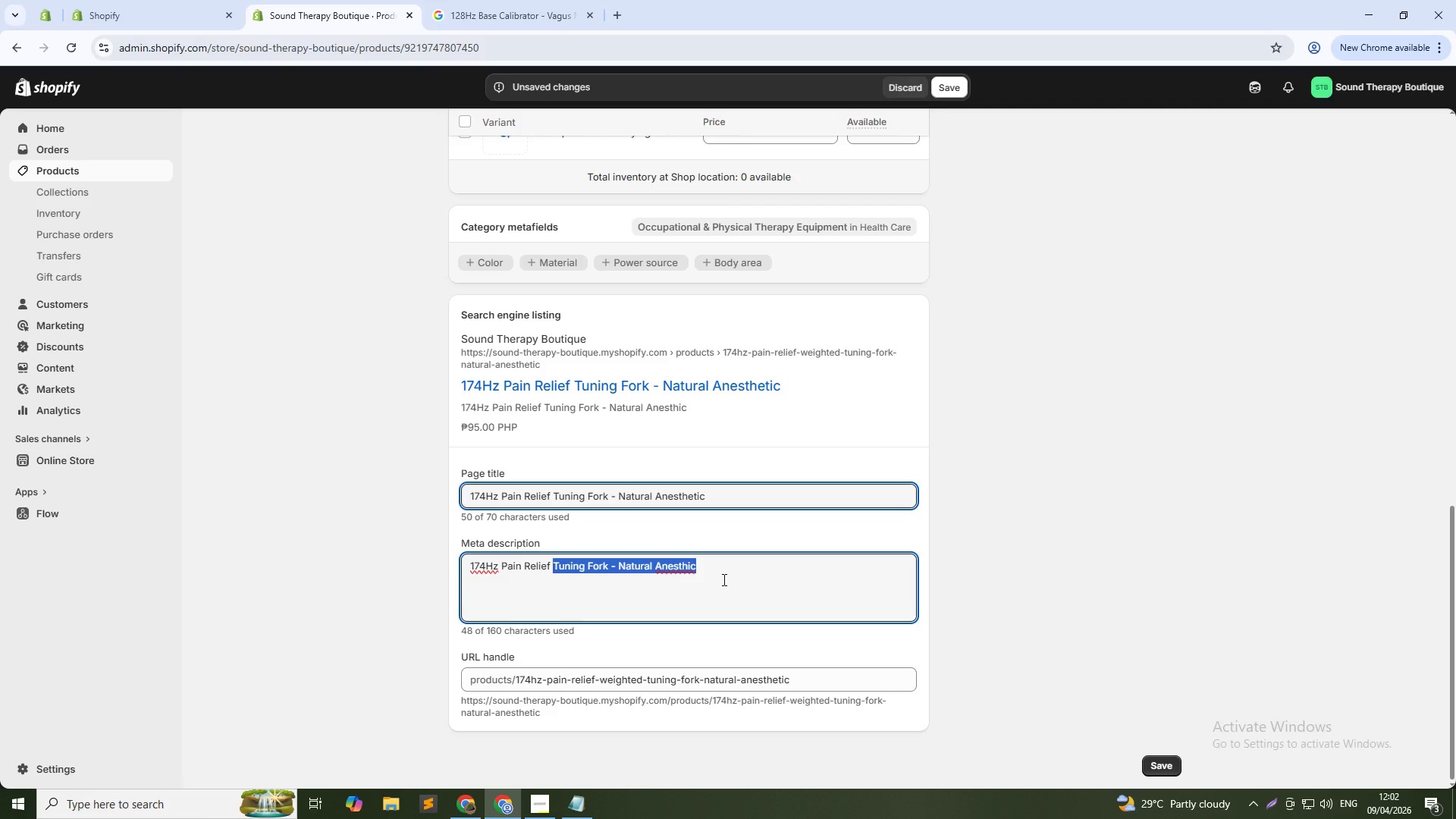 
key(Control+Shift+ArrowLeft)
 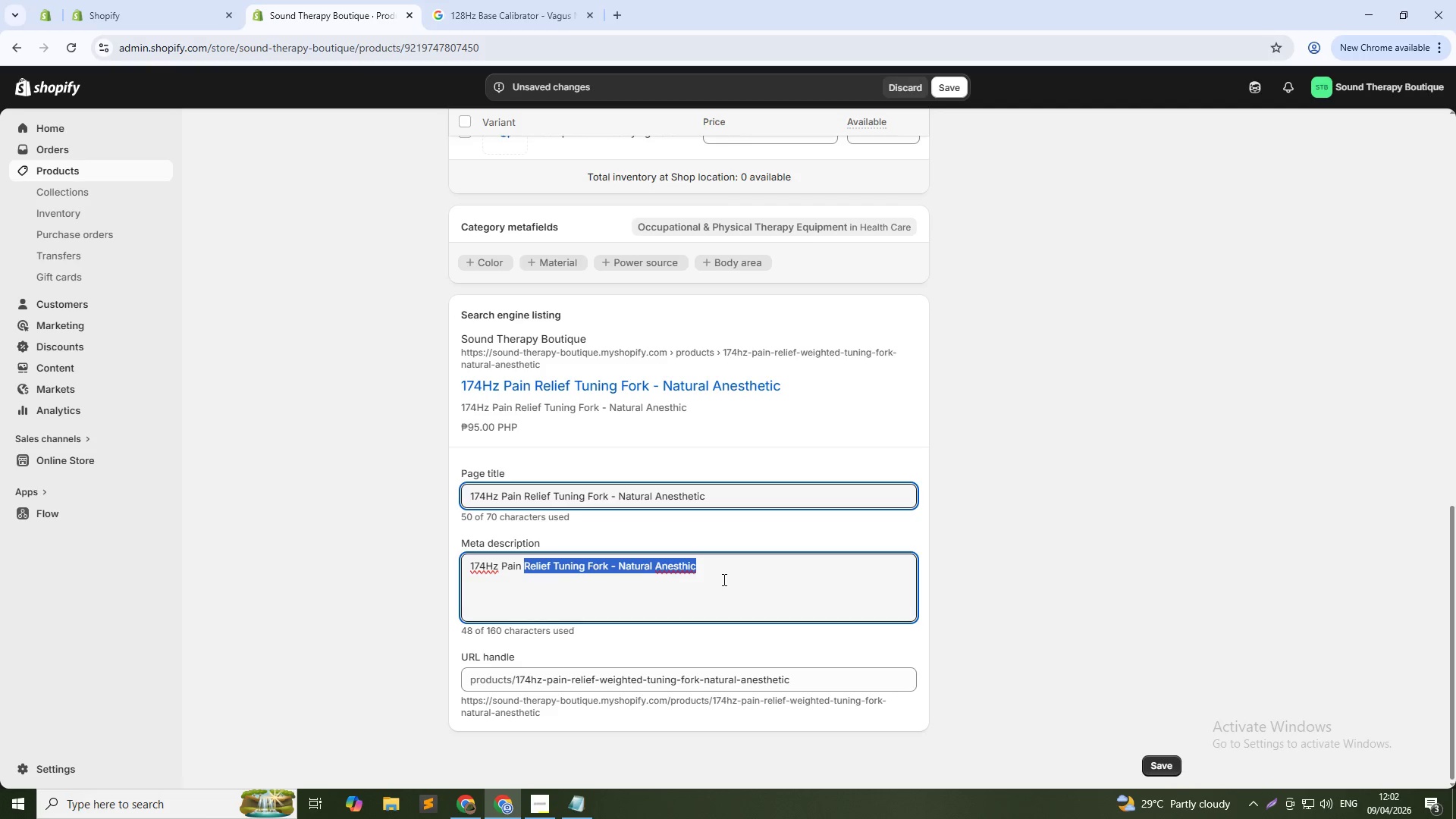 
key(Control+Shift+ArrowLeft)
 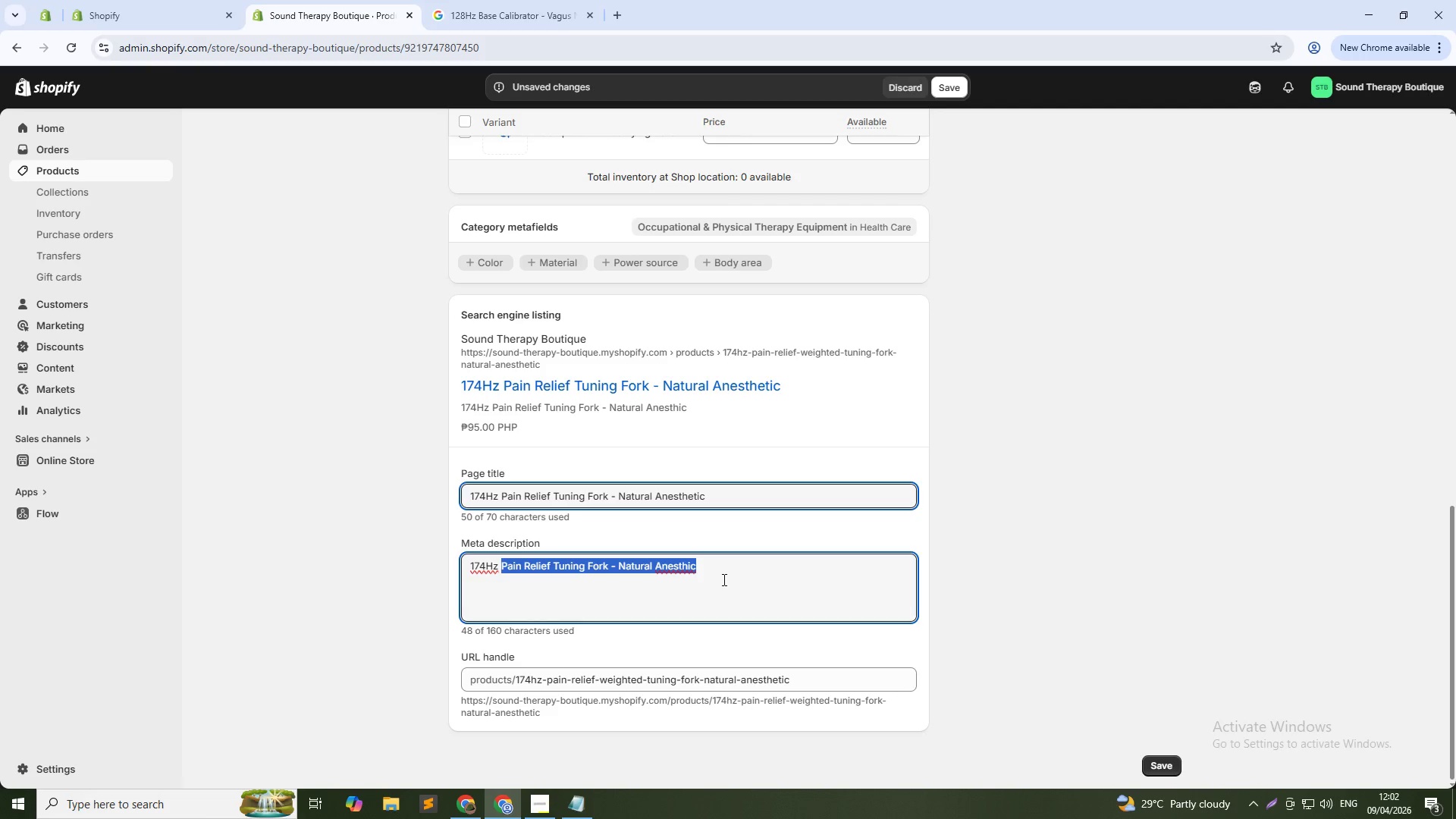 
type(weighted fork )
 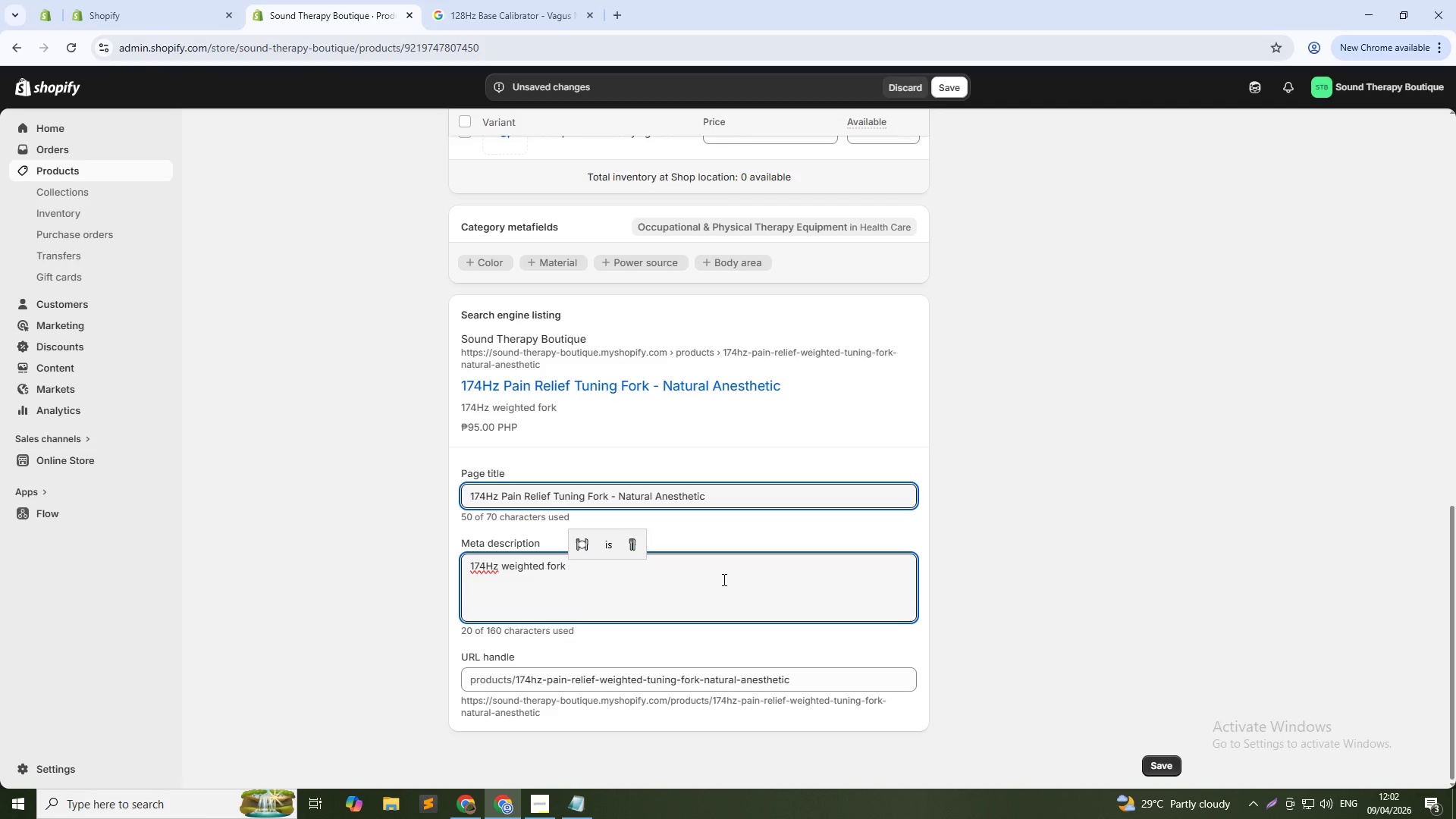 
type(for chronic pain, arthritis & muscle tn)
key(Backspace)
type(ension. n)
key(Backspace)
type(Non-pharmaceutical relief. Shop clinical-grade tools.)
 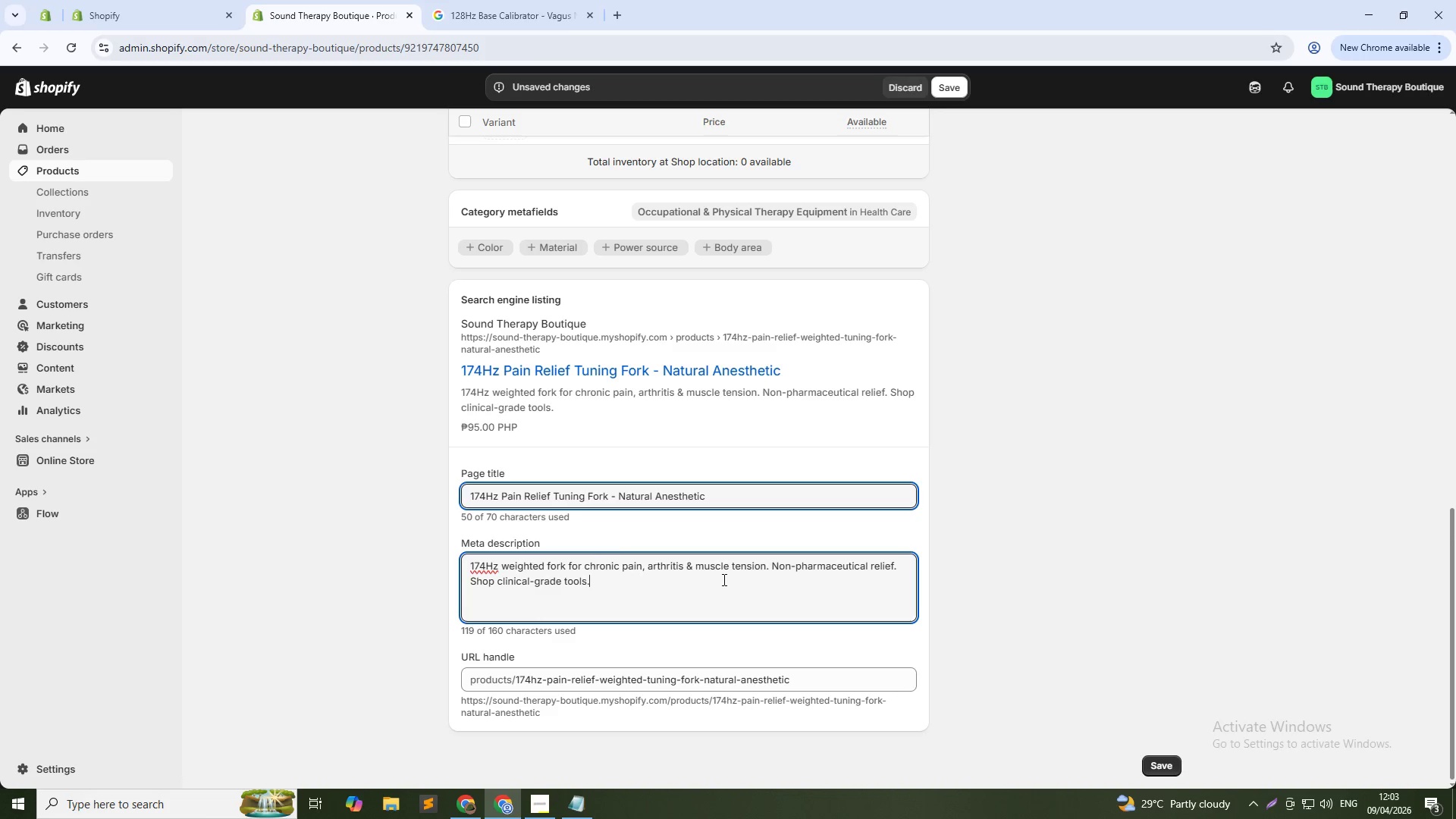 
wait(12.84)
 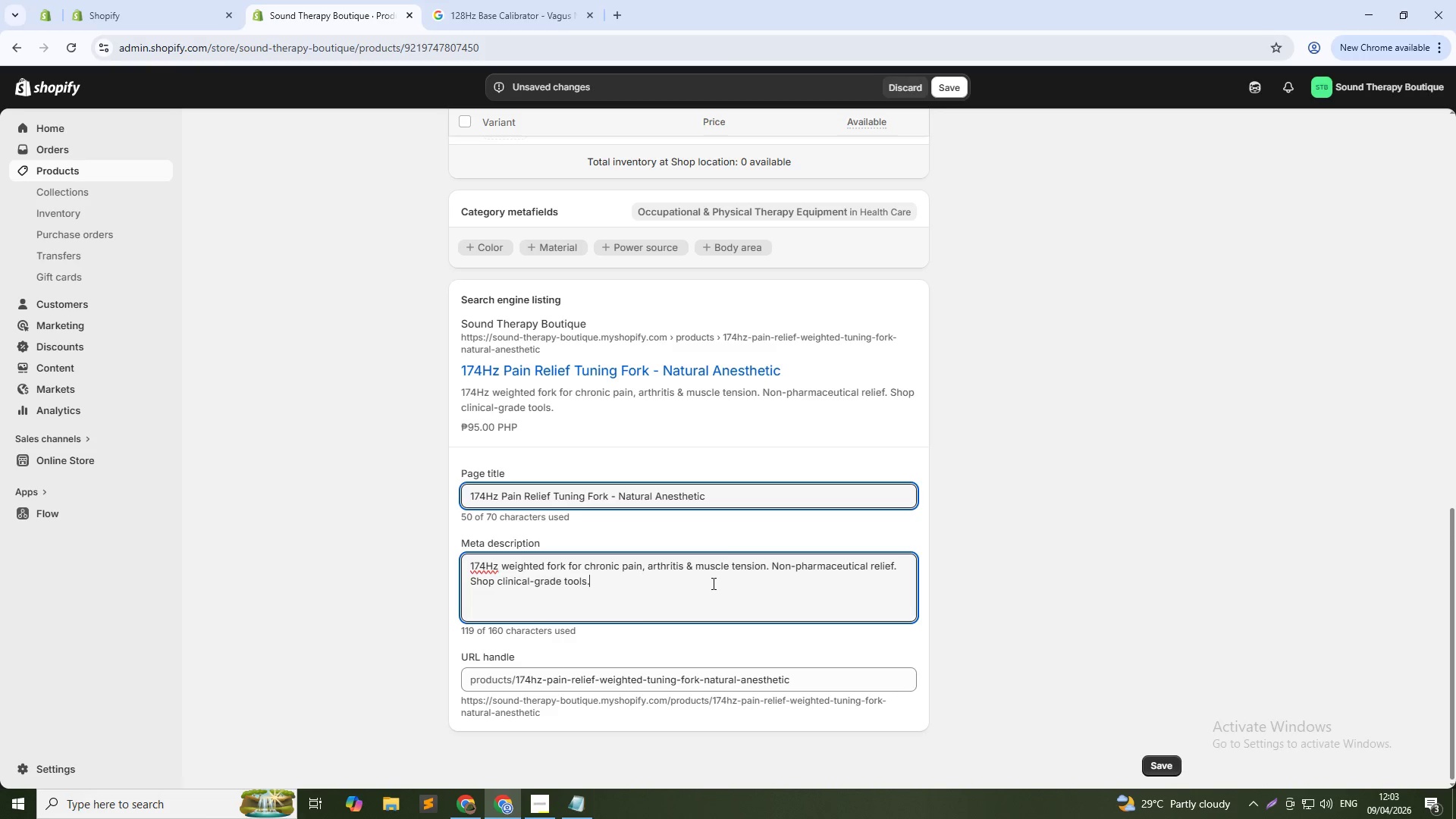 
left_click([1154, 760])
 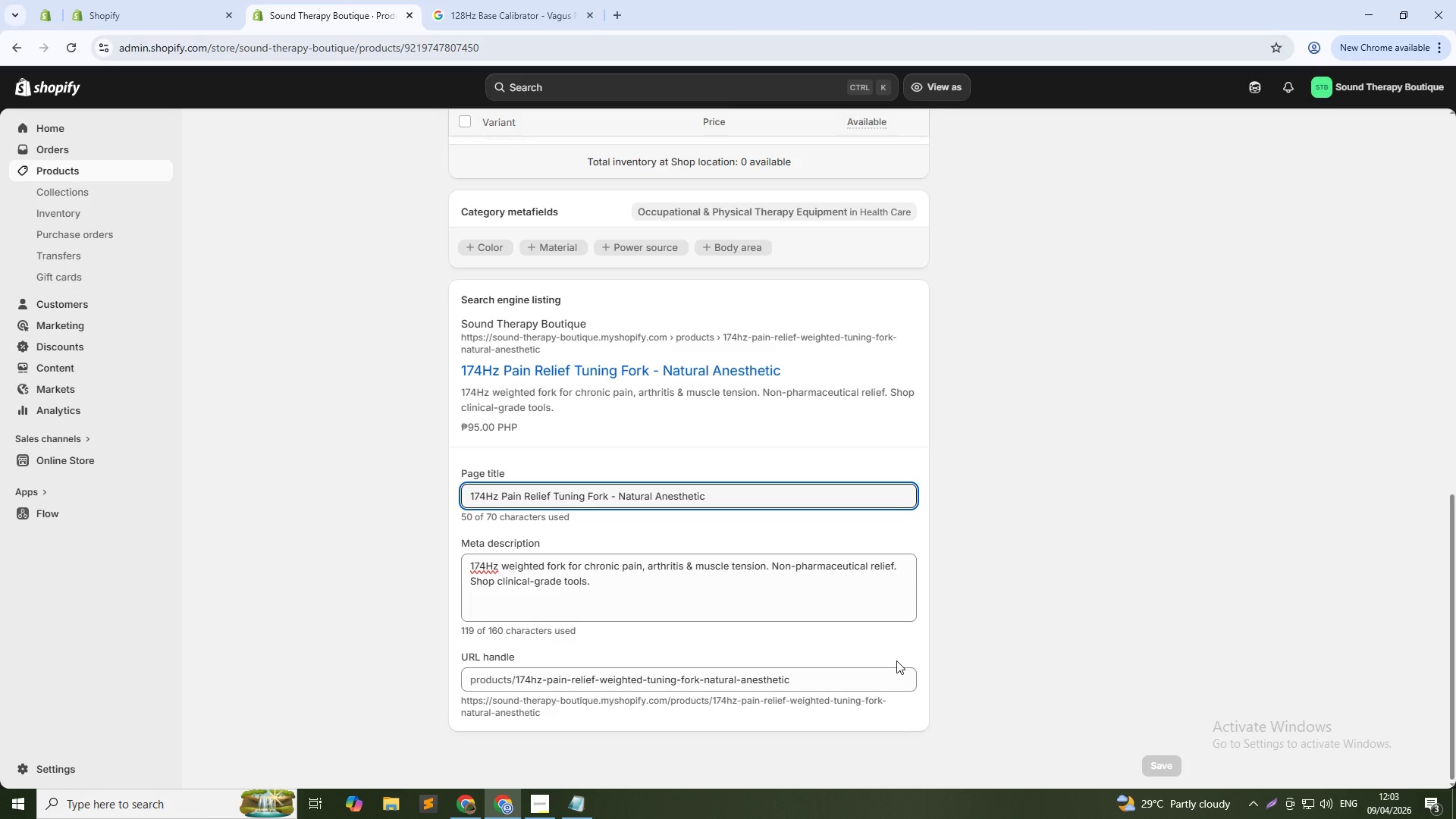 
wait(17.41)
 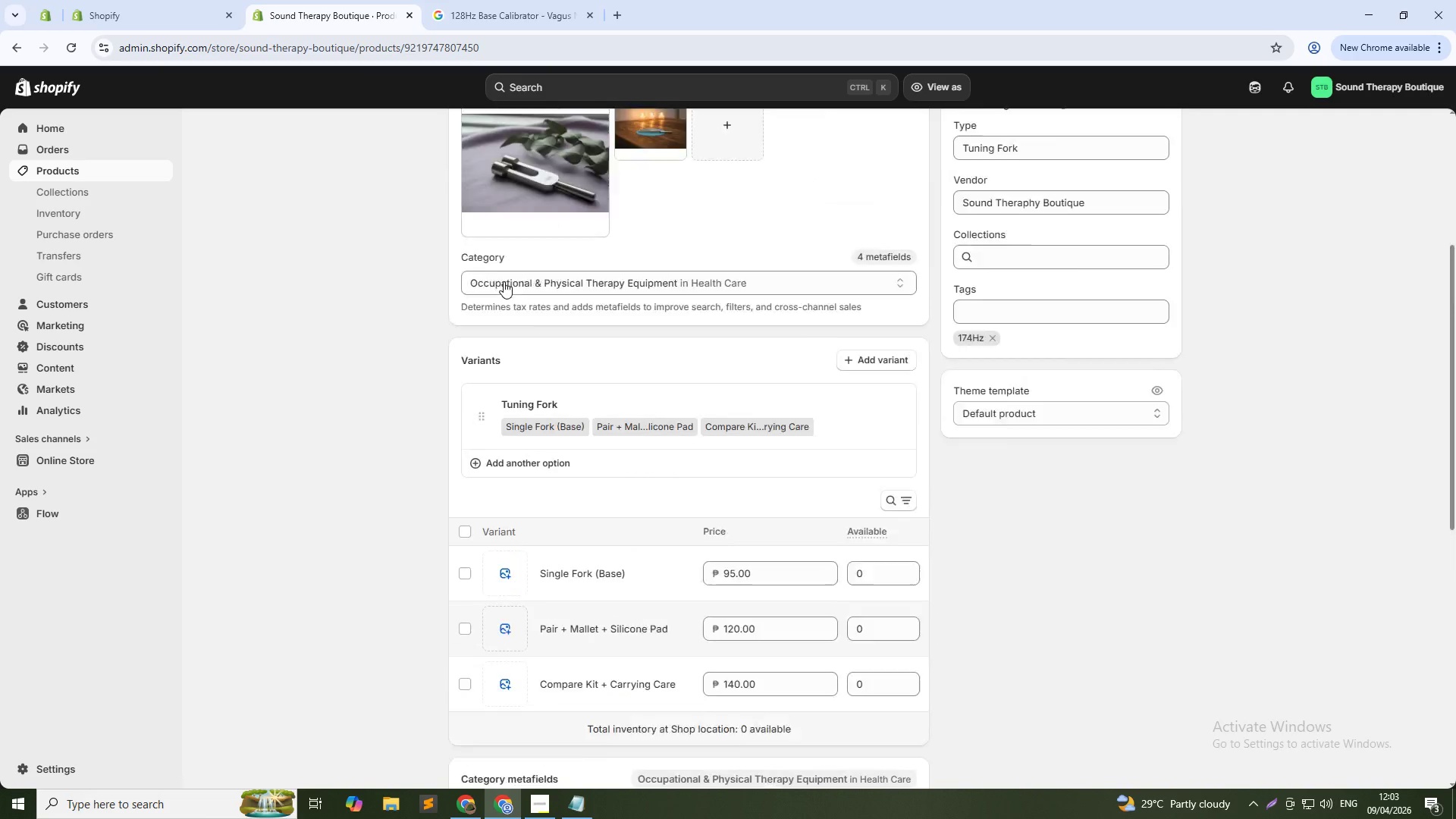 
key(Alt+AltLeft)
 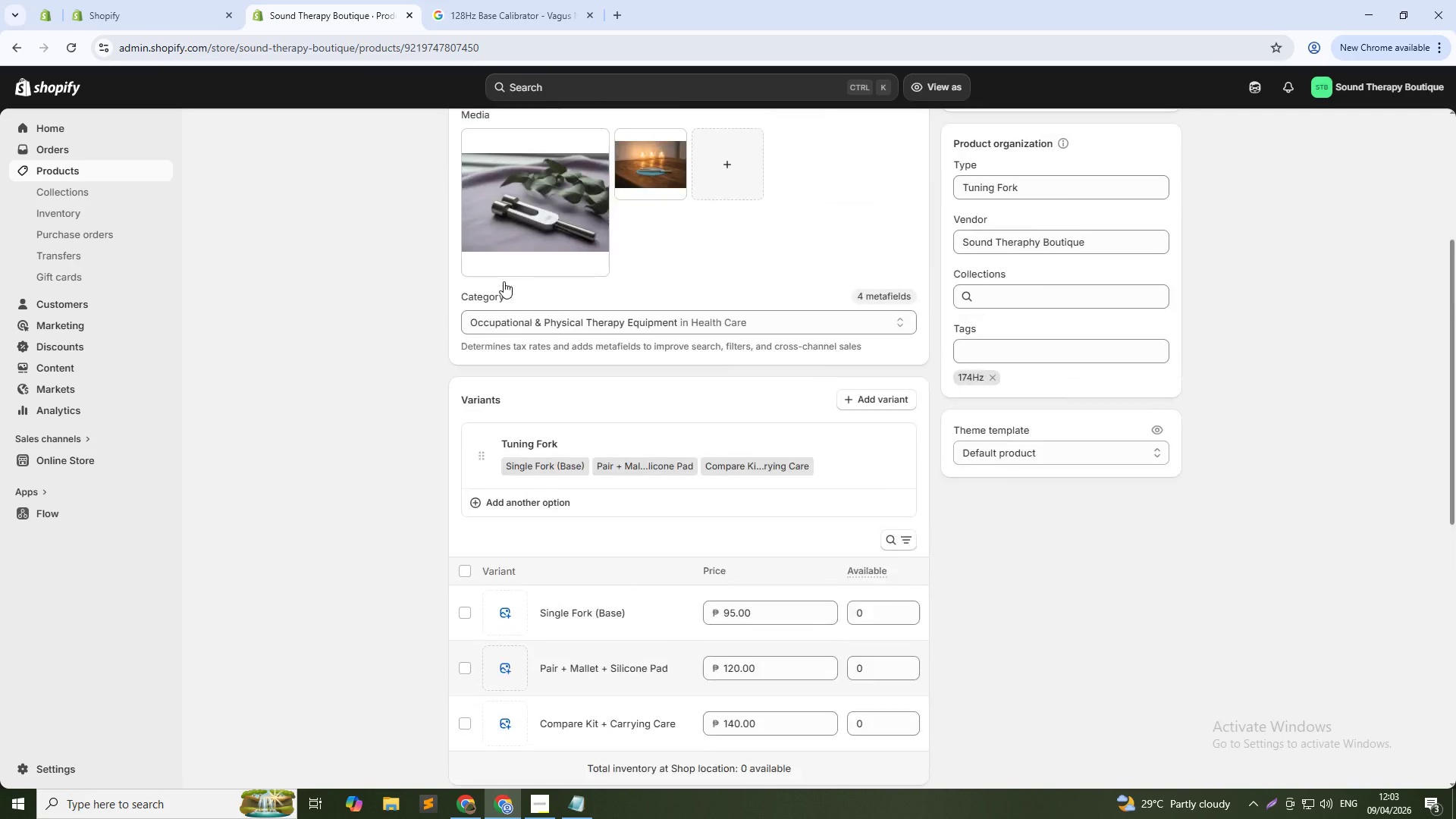 
key(Alt+Tab)
 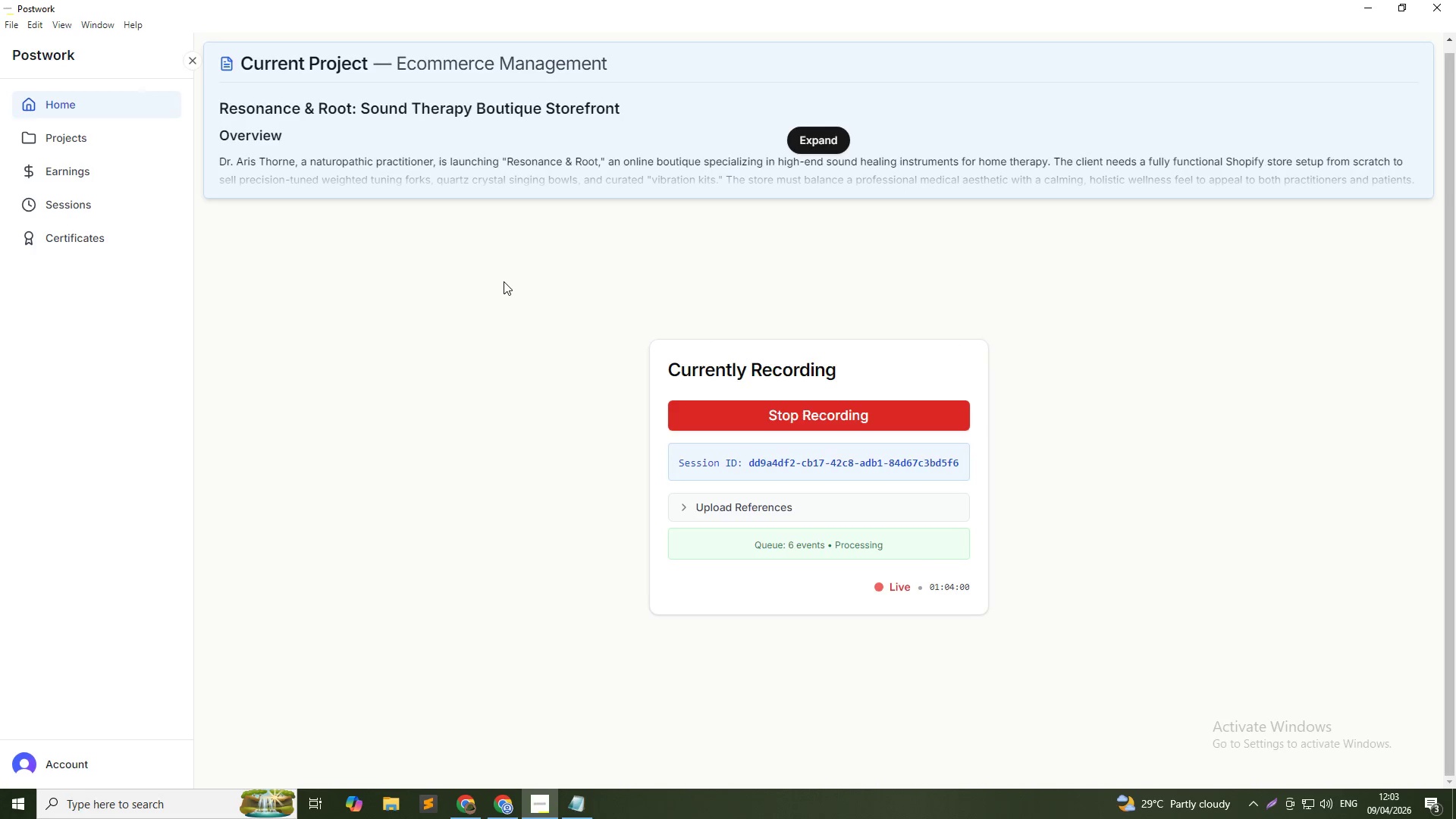 
scroll: coordinate [504, 281], scroll_direction: up, amount: 8.0